 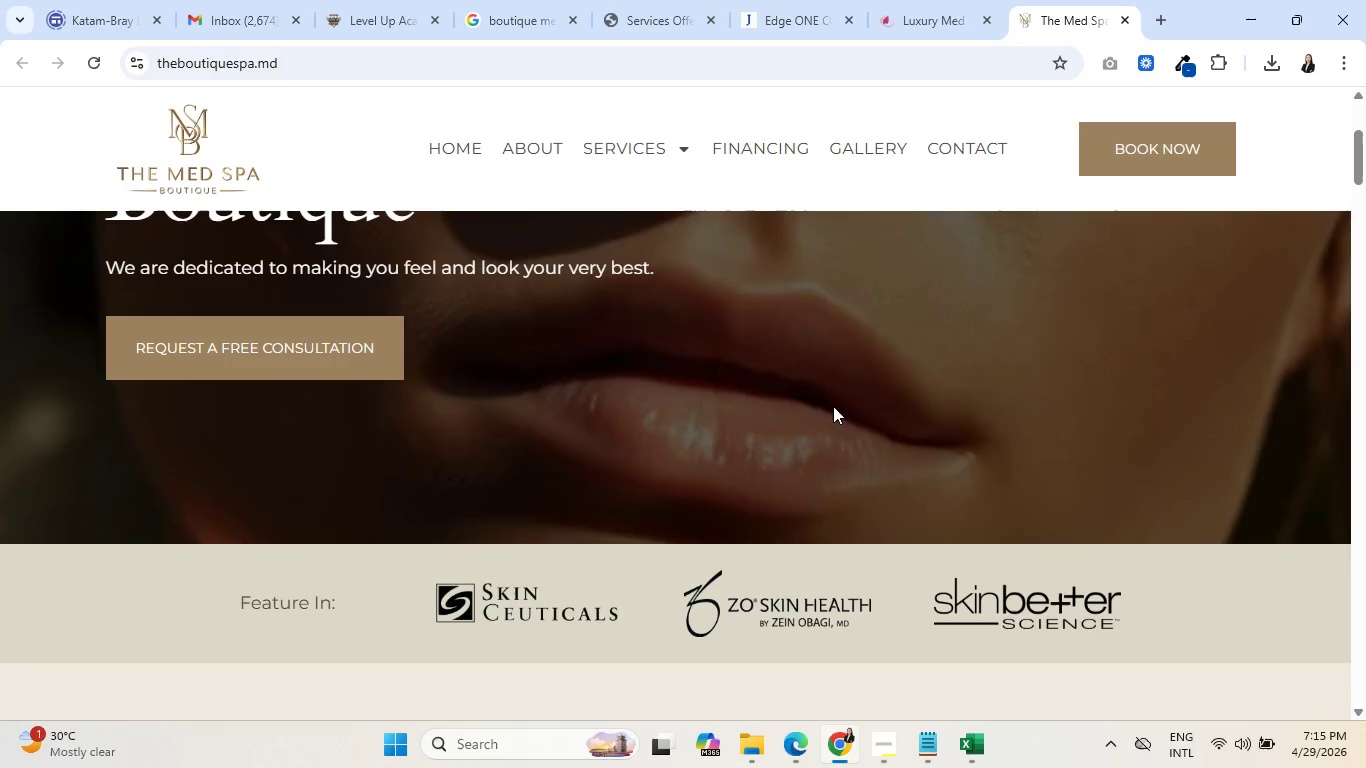 
scroll: coordinate [809, 409], scroll_direction: down, amount: 17.0
 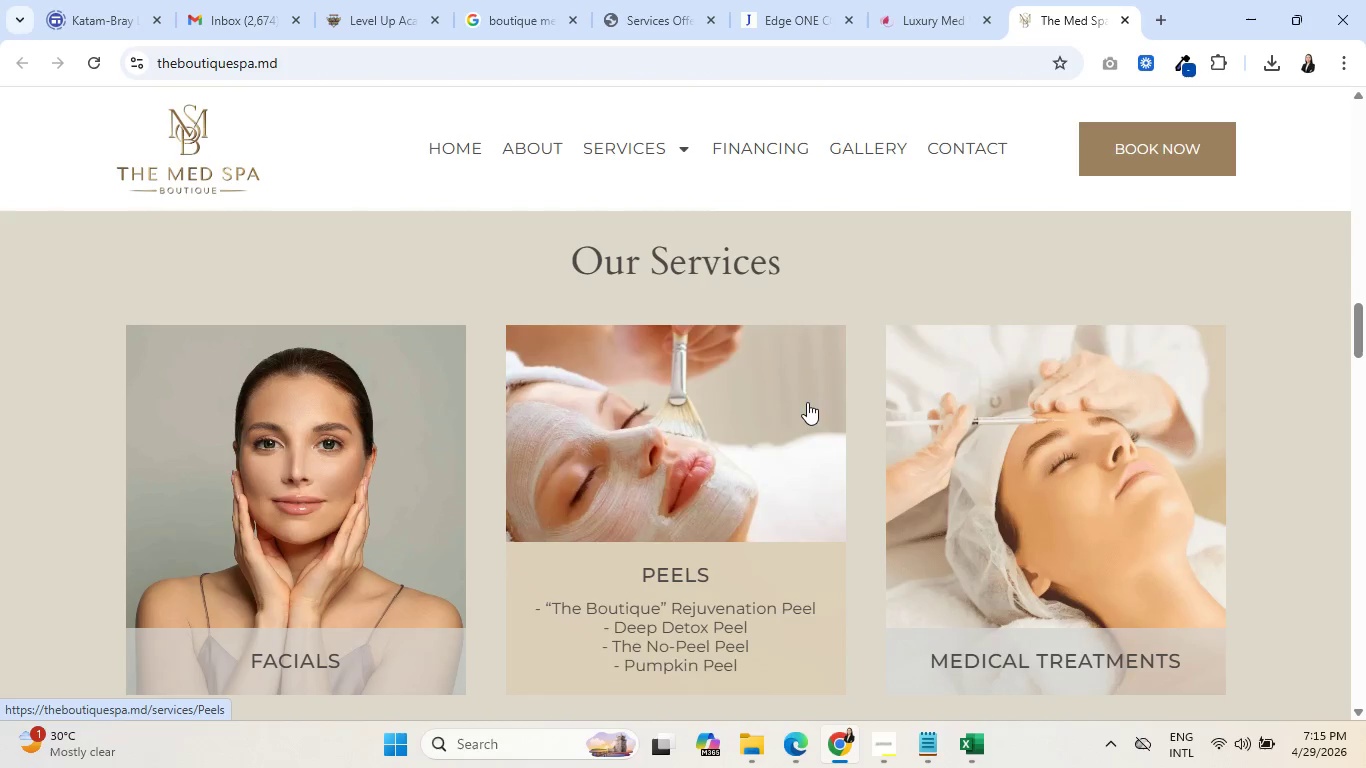 
mouse_move([306, 504])
 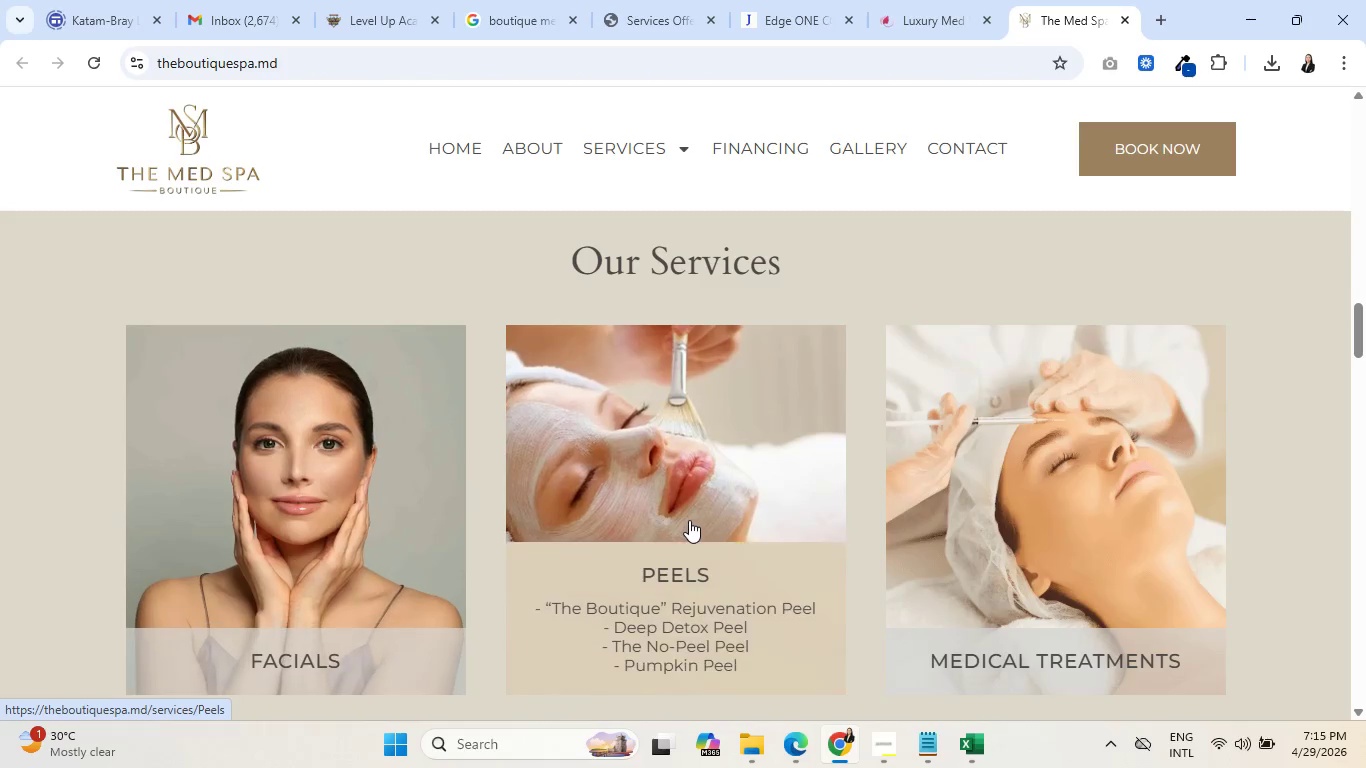 
mouse_move([1059, 503])
 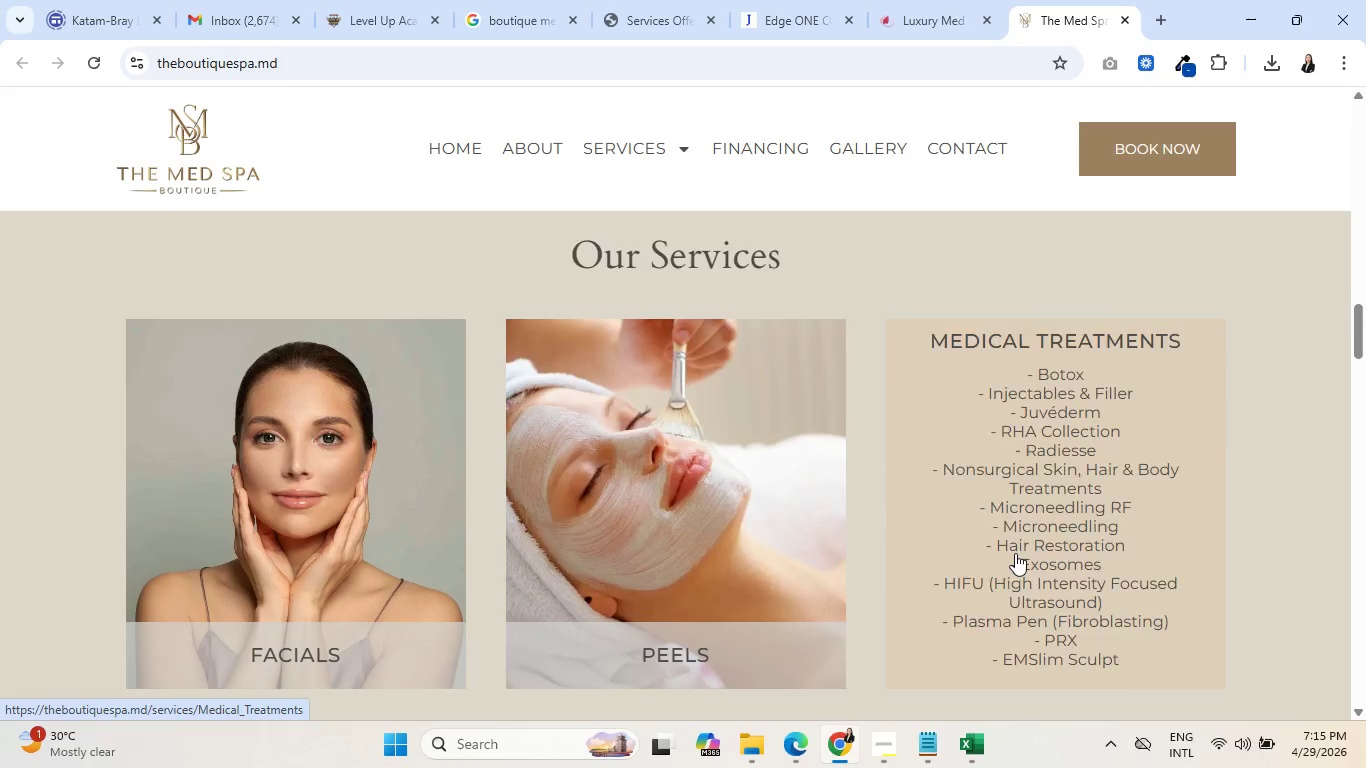 
scroll: coordinate [320, 525], scroll_direction: down, amount: 15.0
 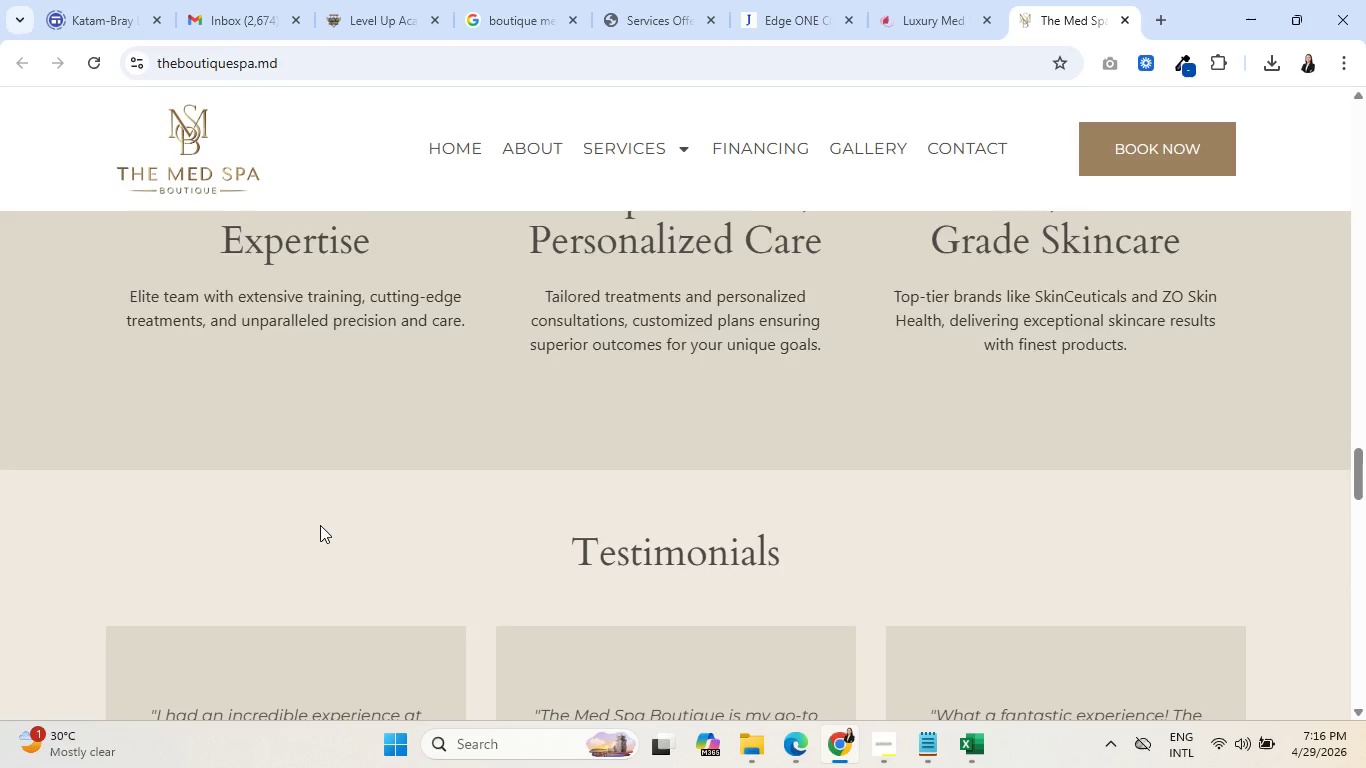 
scroll: coordinate [320, 527], scroll_direction: down, amount: 4.0
 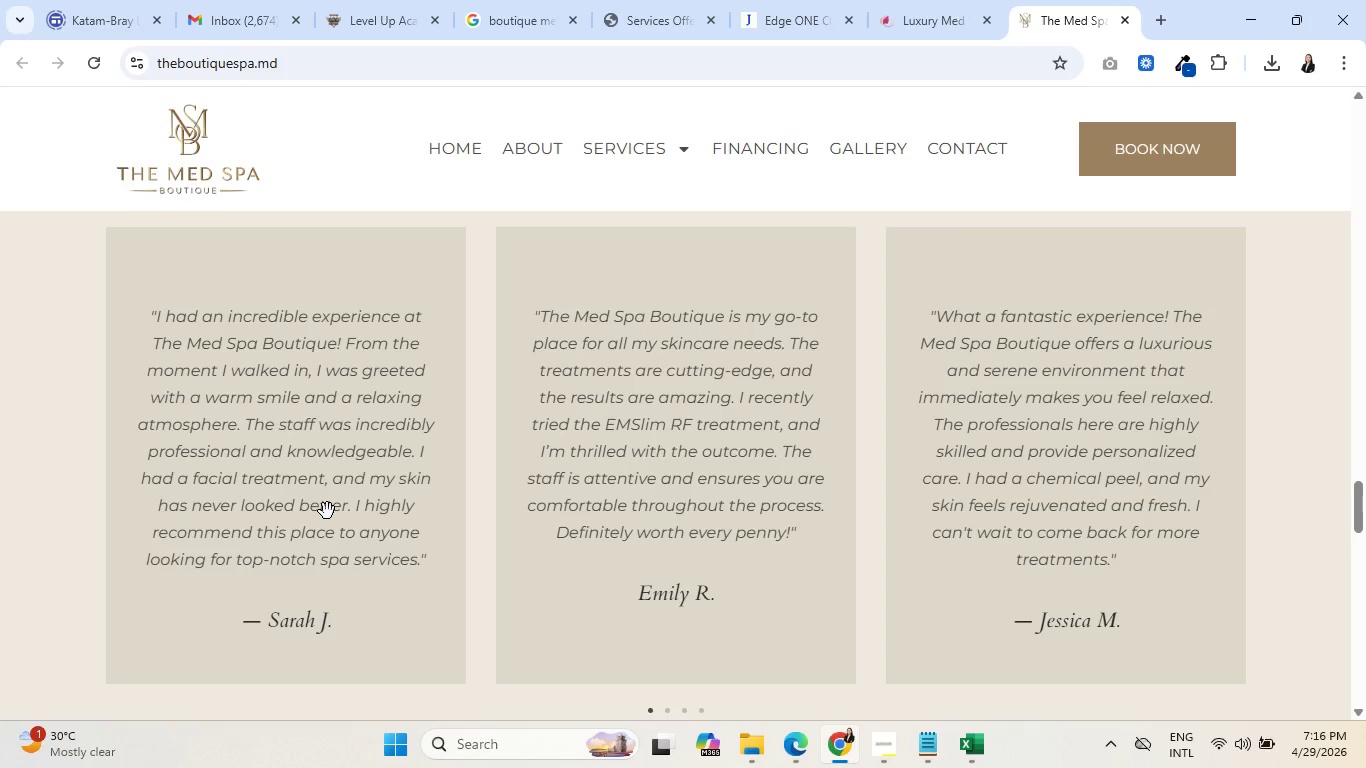 
wait(19.81)
 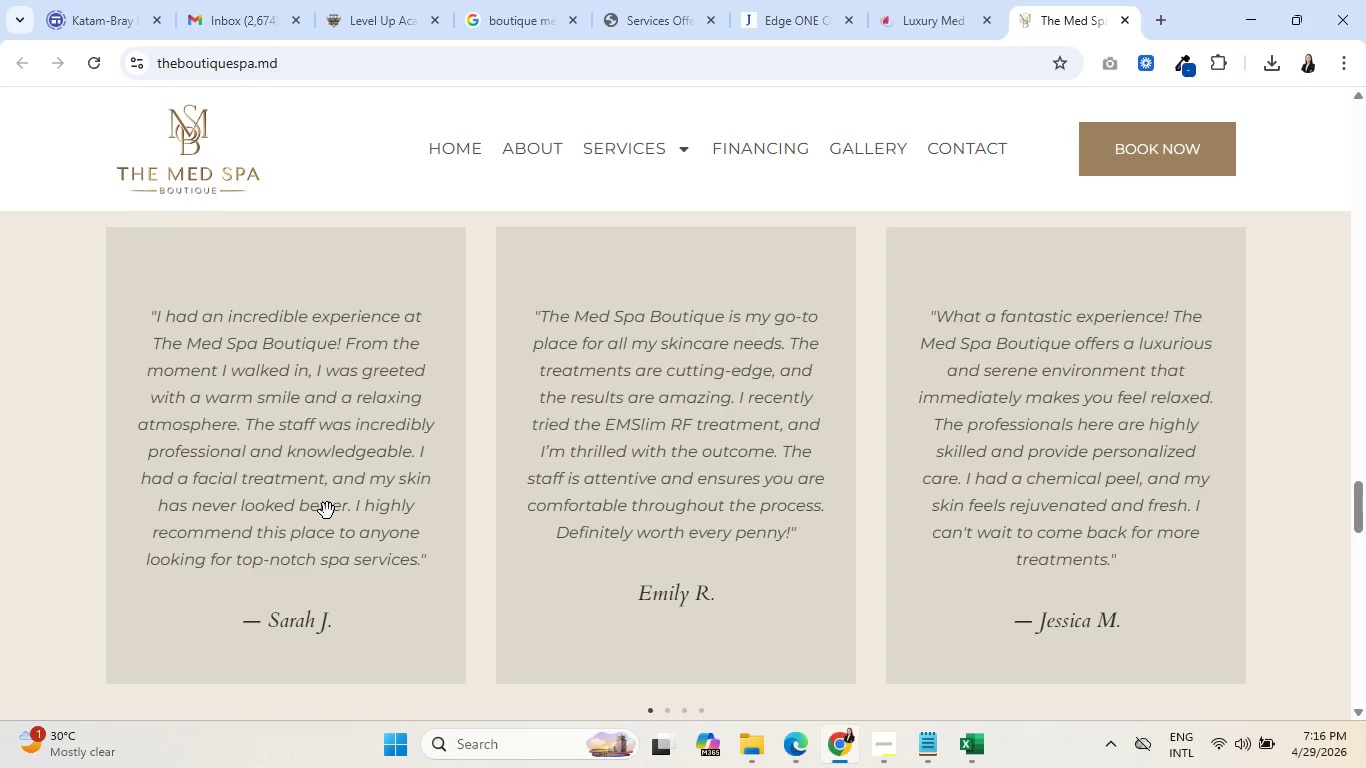 
scroll: coordinate [483, 605], scroll_direction: down, amount: 7.0
 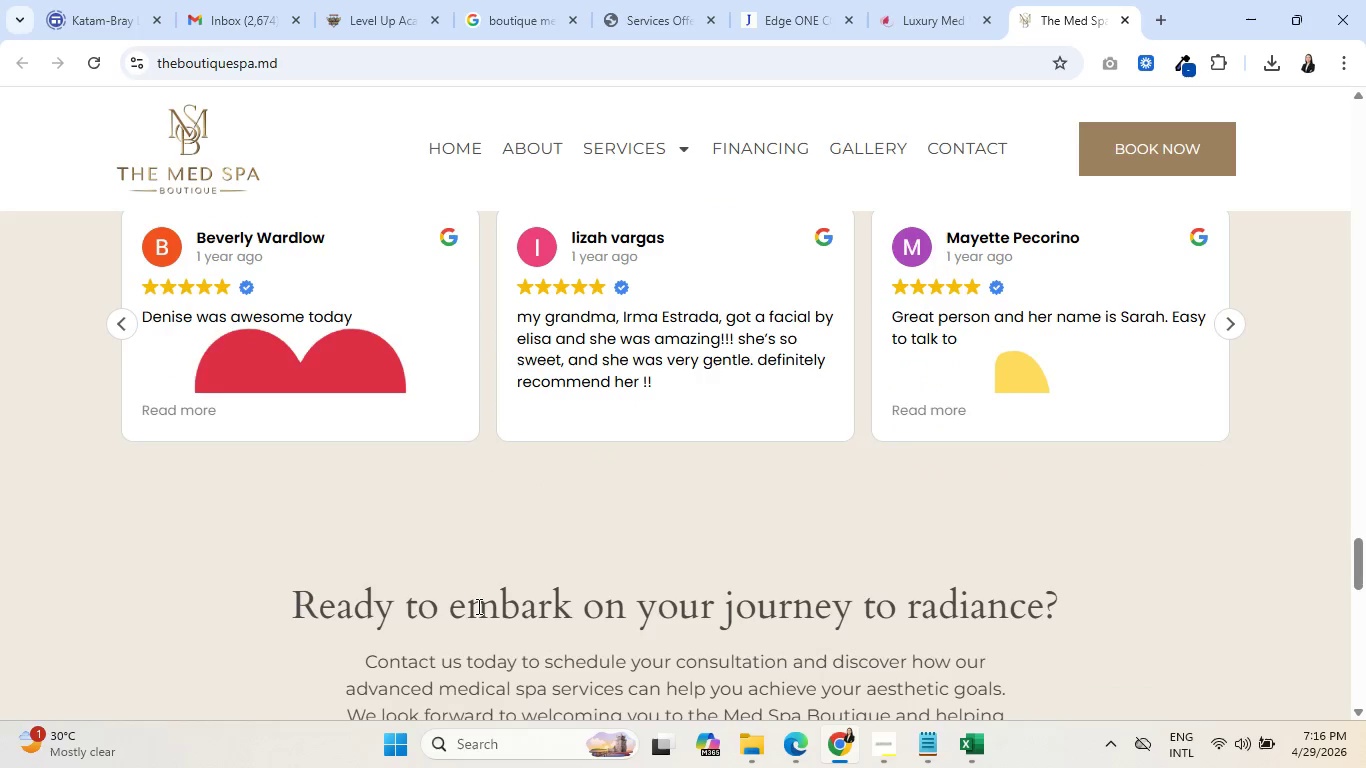 
scroll: coordinate [475, 606], scroll_direction: up, amount: 1.0
 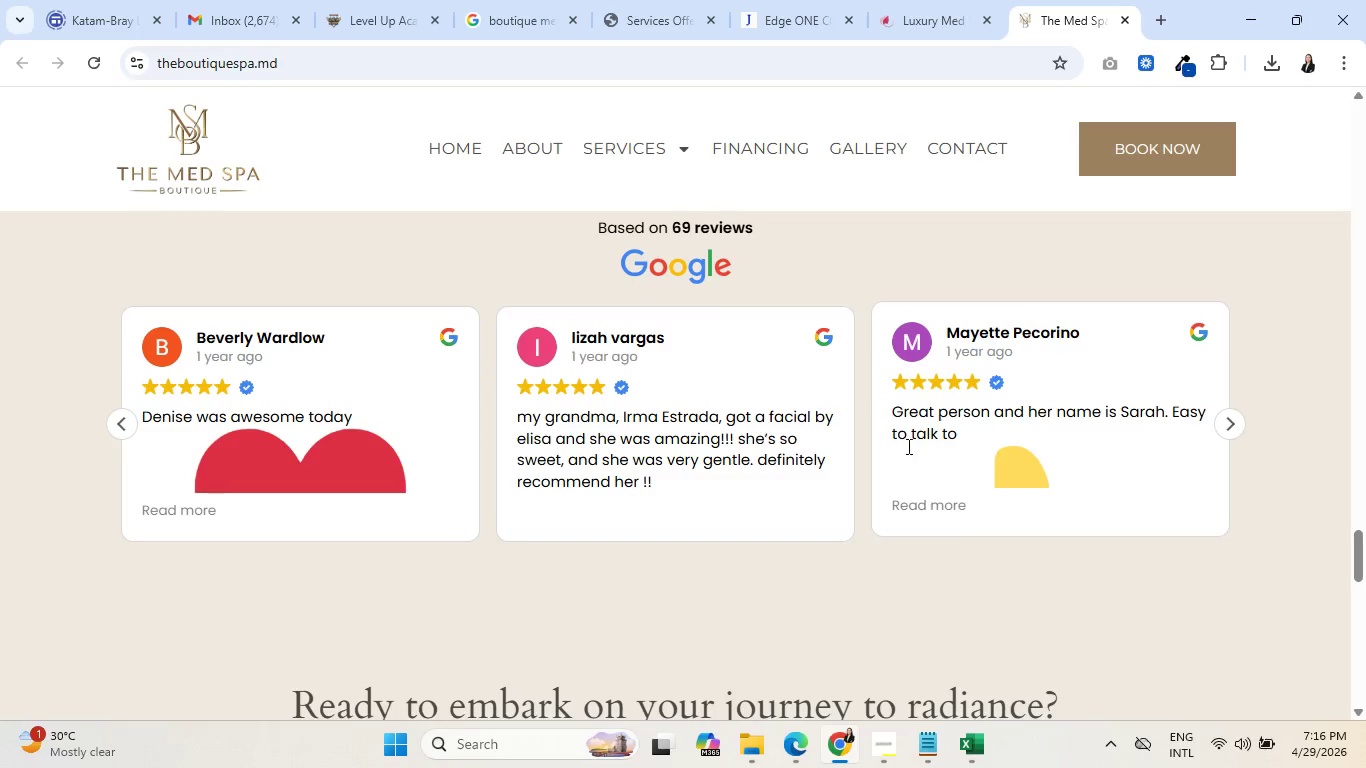 
scroll: coordinate [179, 566], scroll_direction: down, amount: 12.0
 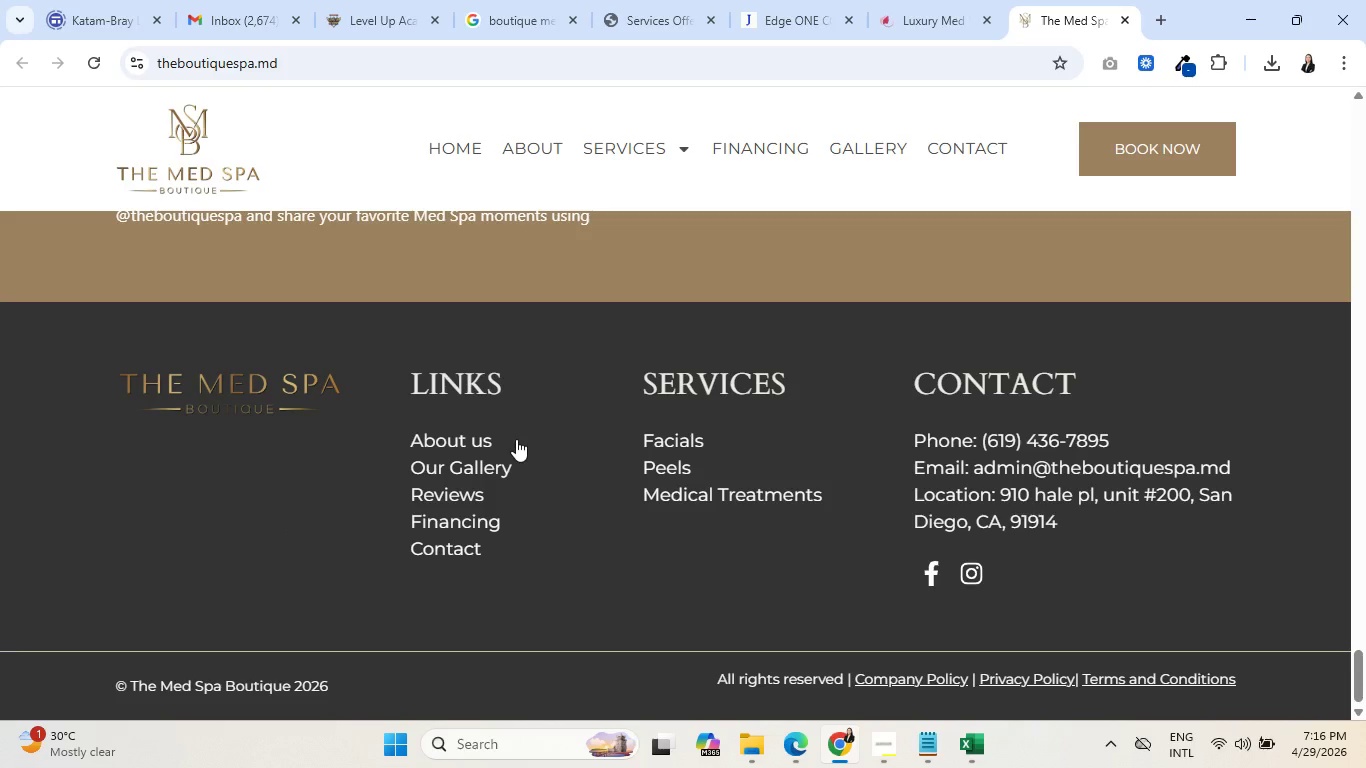 
left_click([514, 0])
 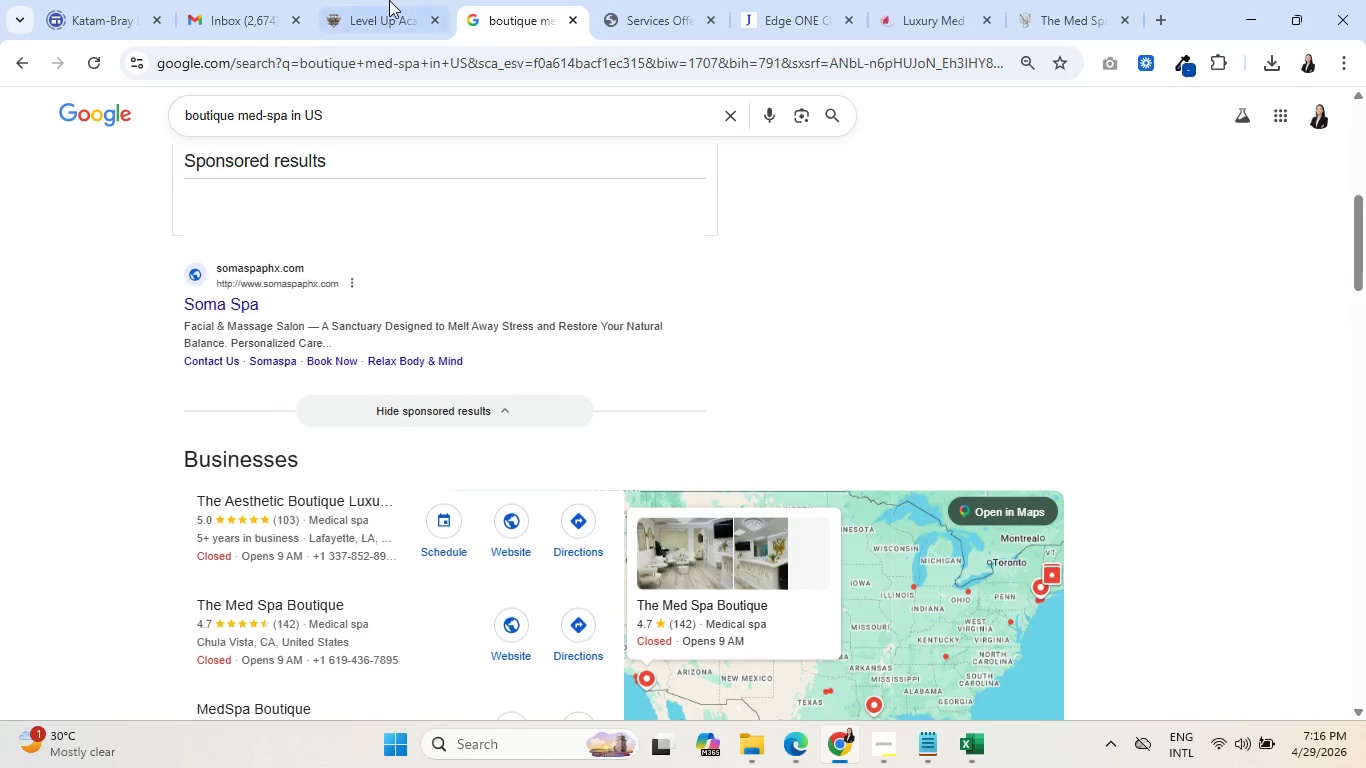 
left_click([389, 0])
 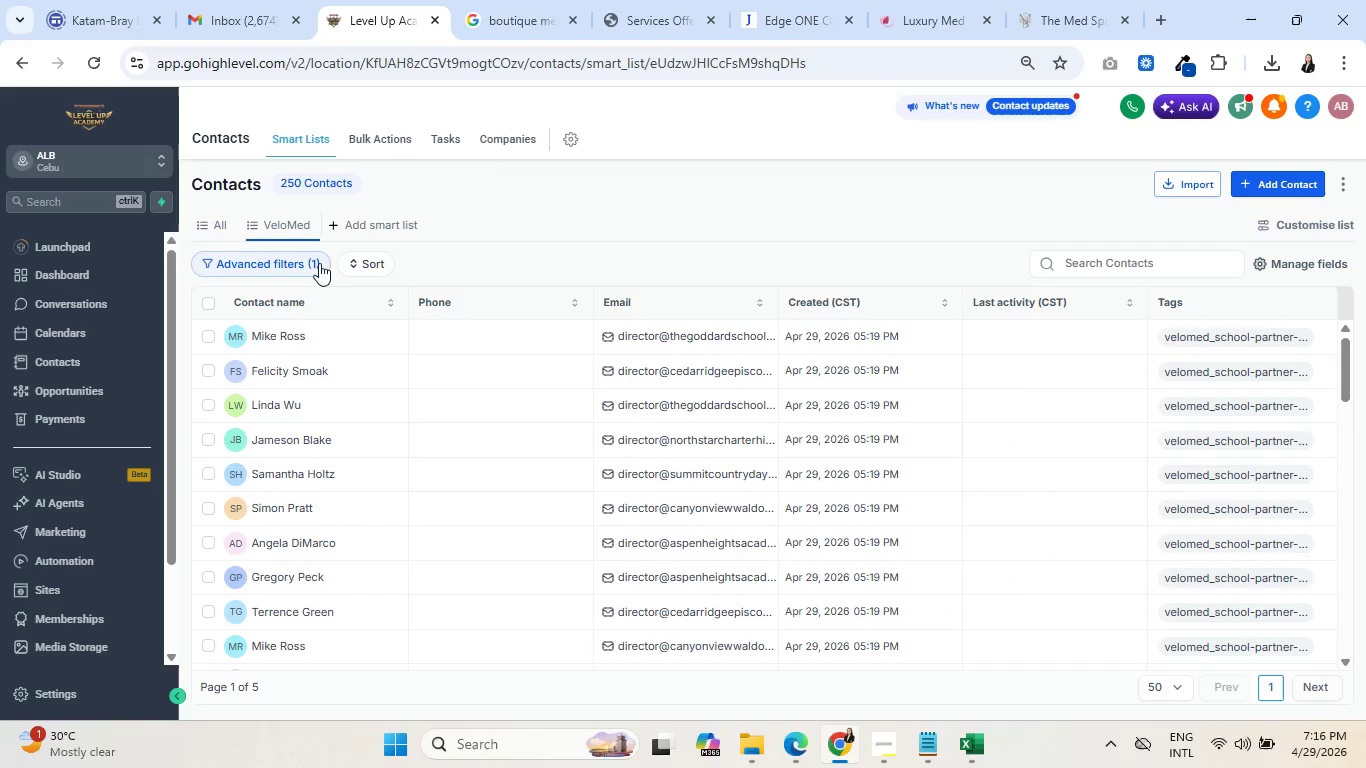 
left_click([371, 138])
 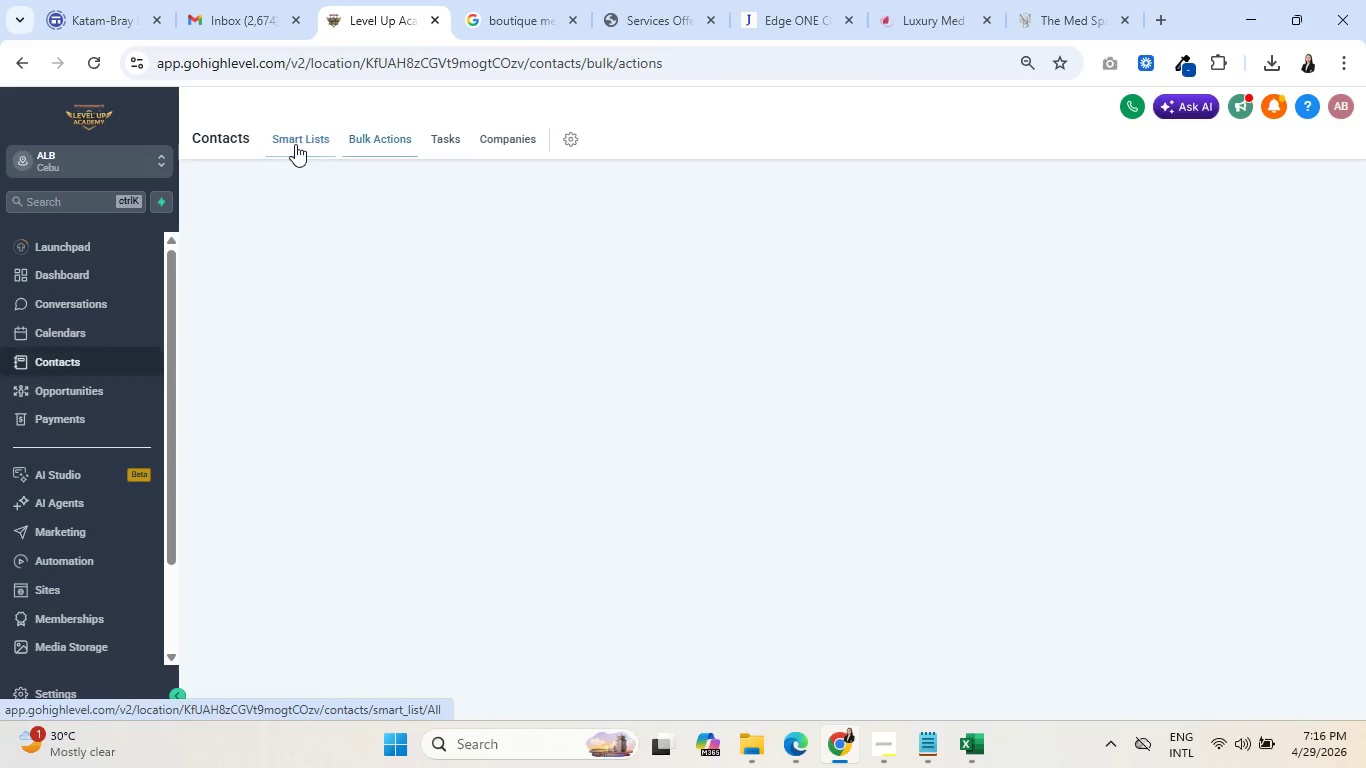 
left_click([294, 143])
 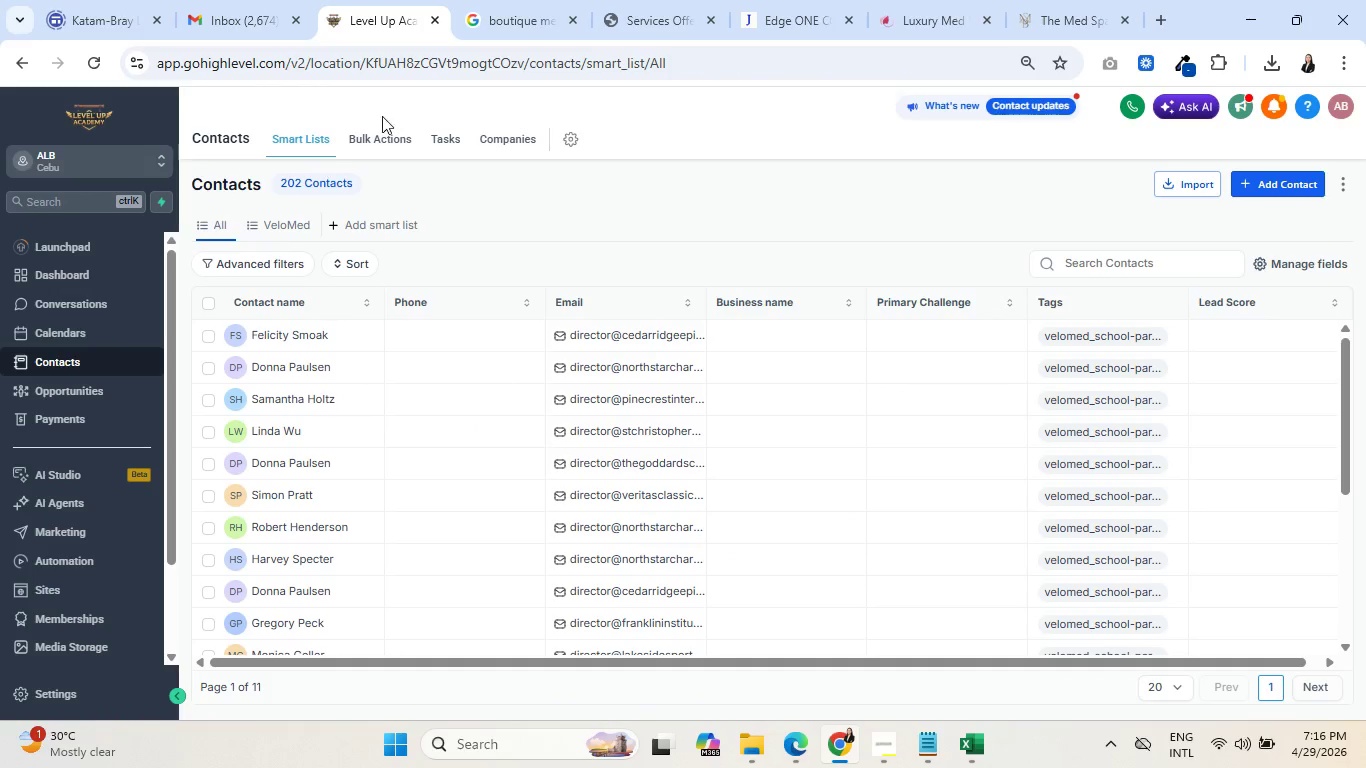 
wait(5.33)
 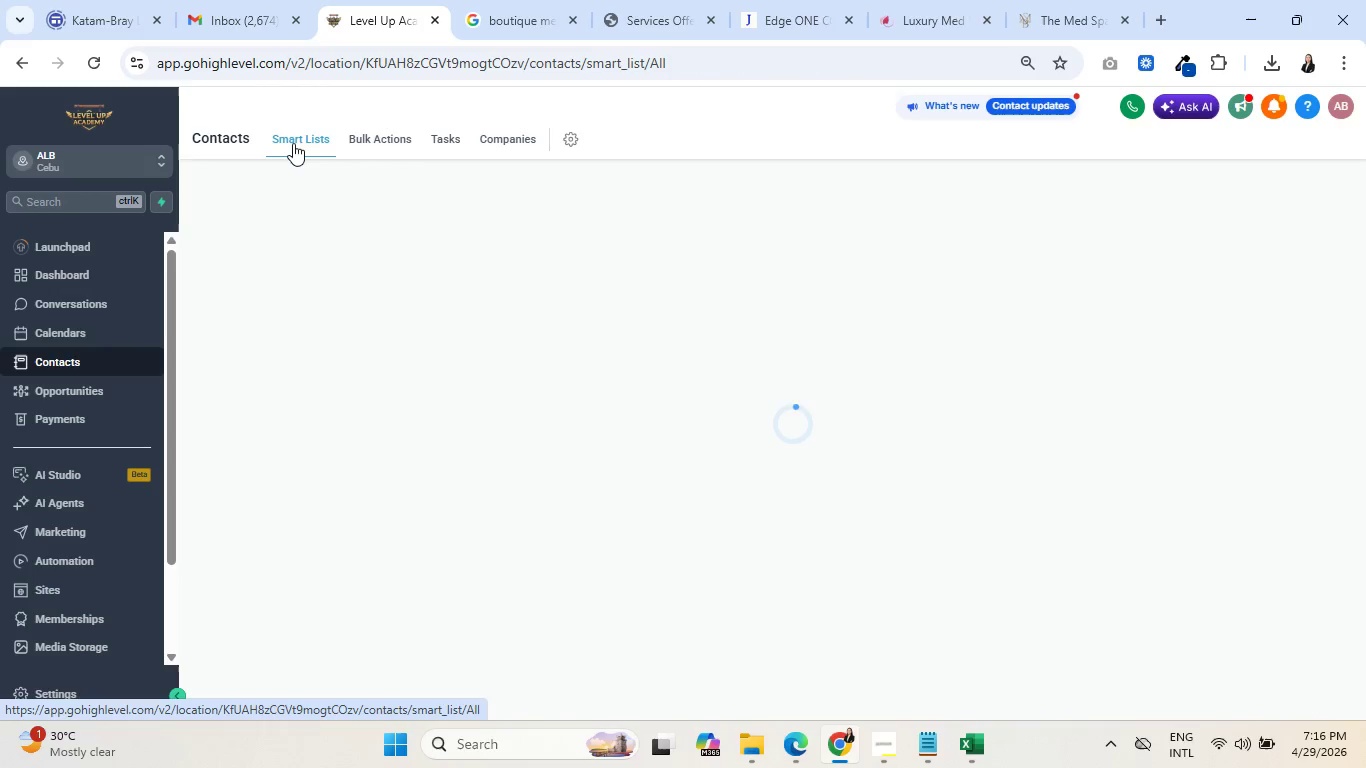 
left_click([378, 142])
 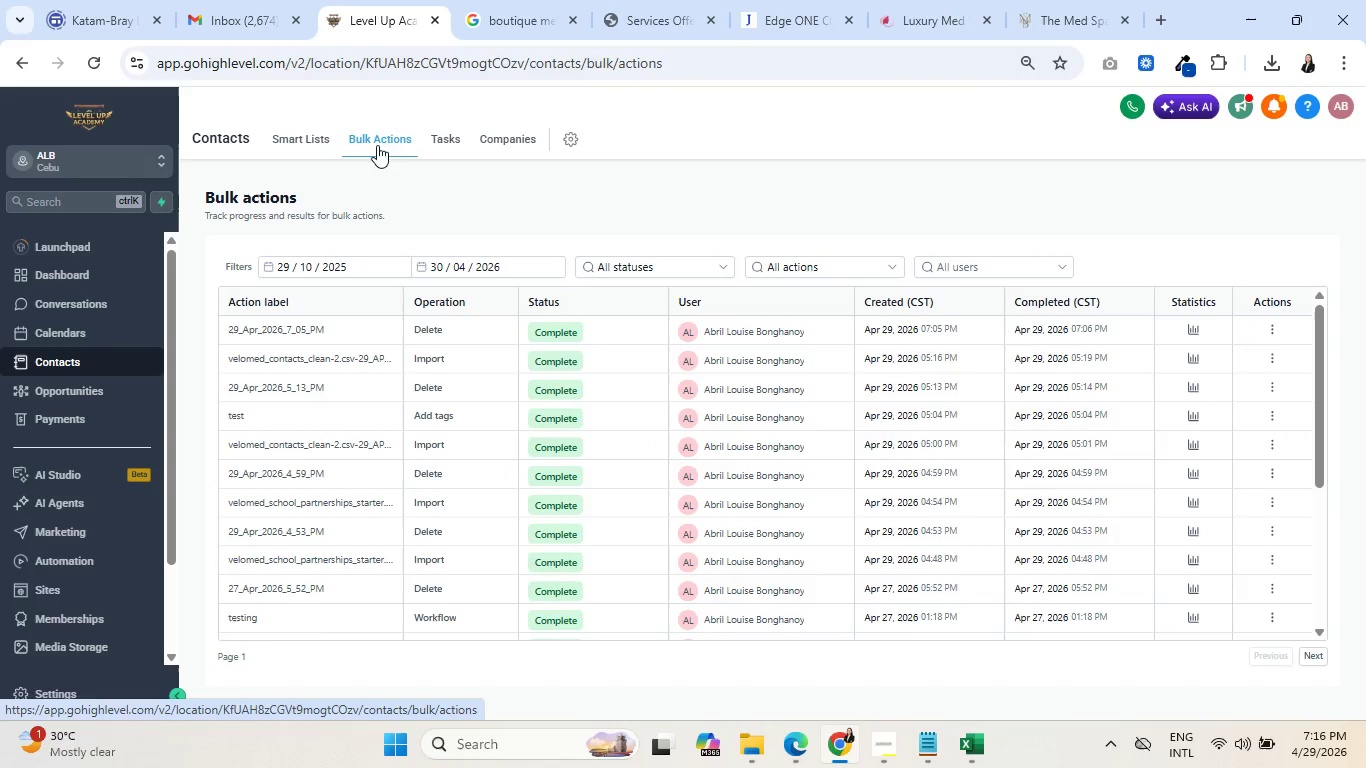 
left_click([305, 138])
 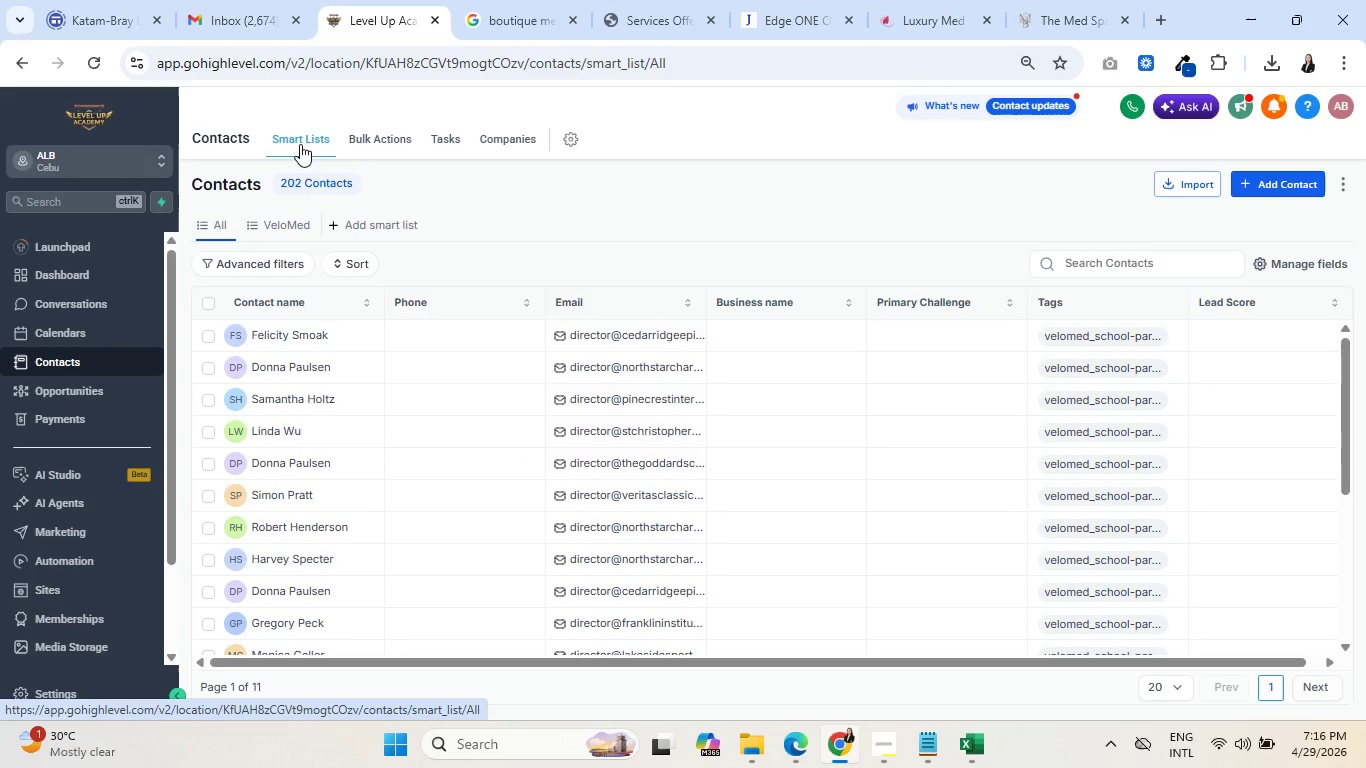 
left_click([279, 223])
 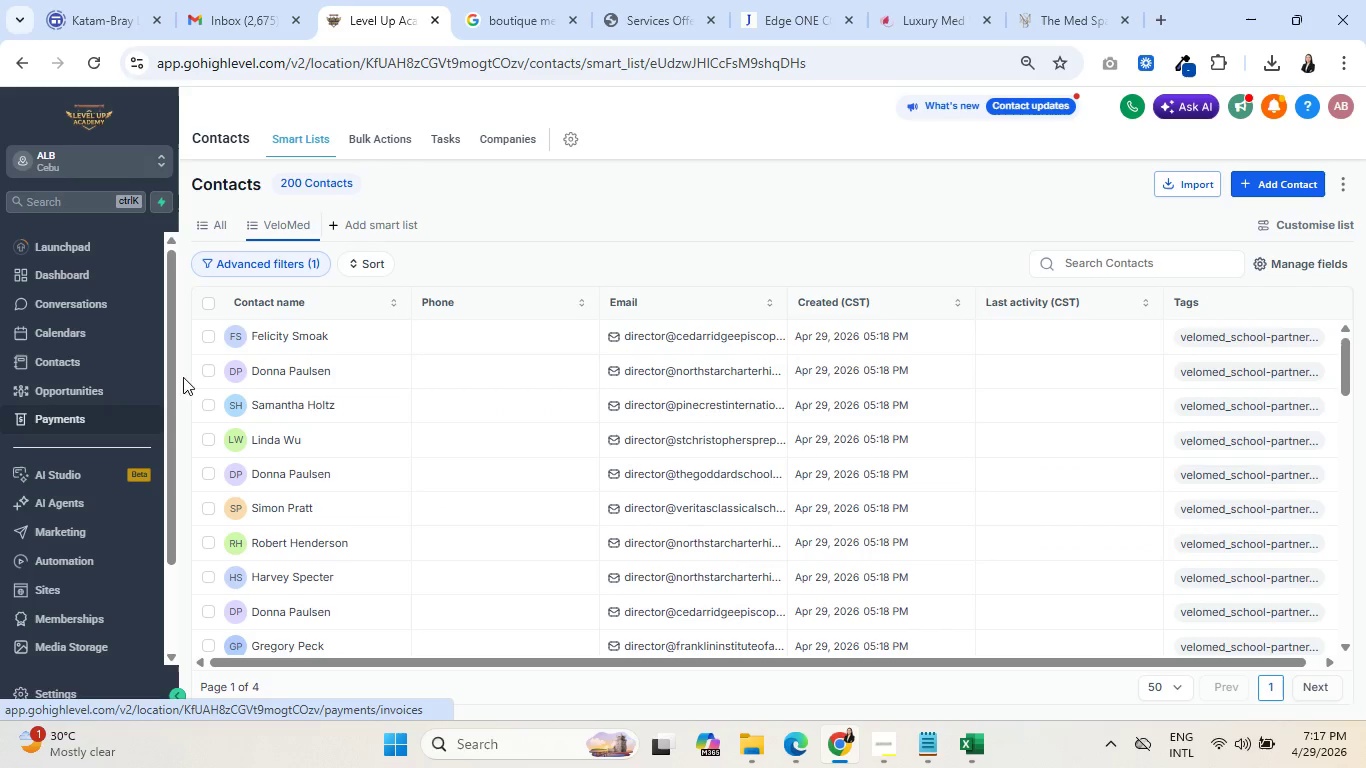 
wait(5.55)
 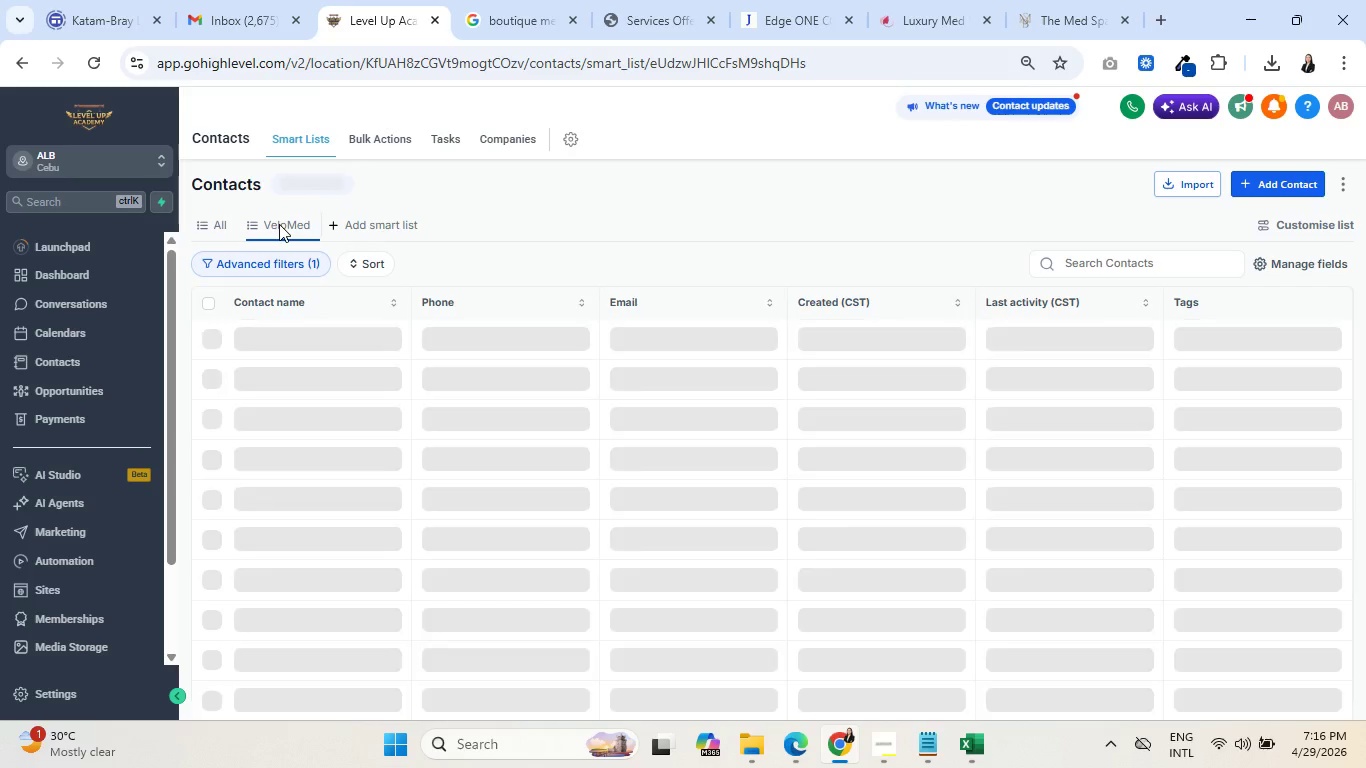 
left_click([209, 302])
 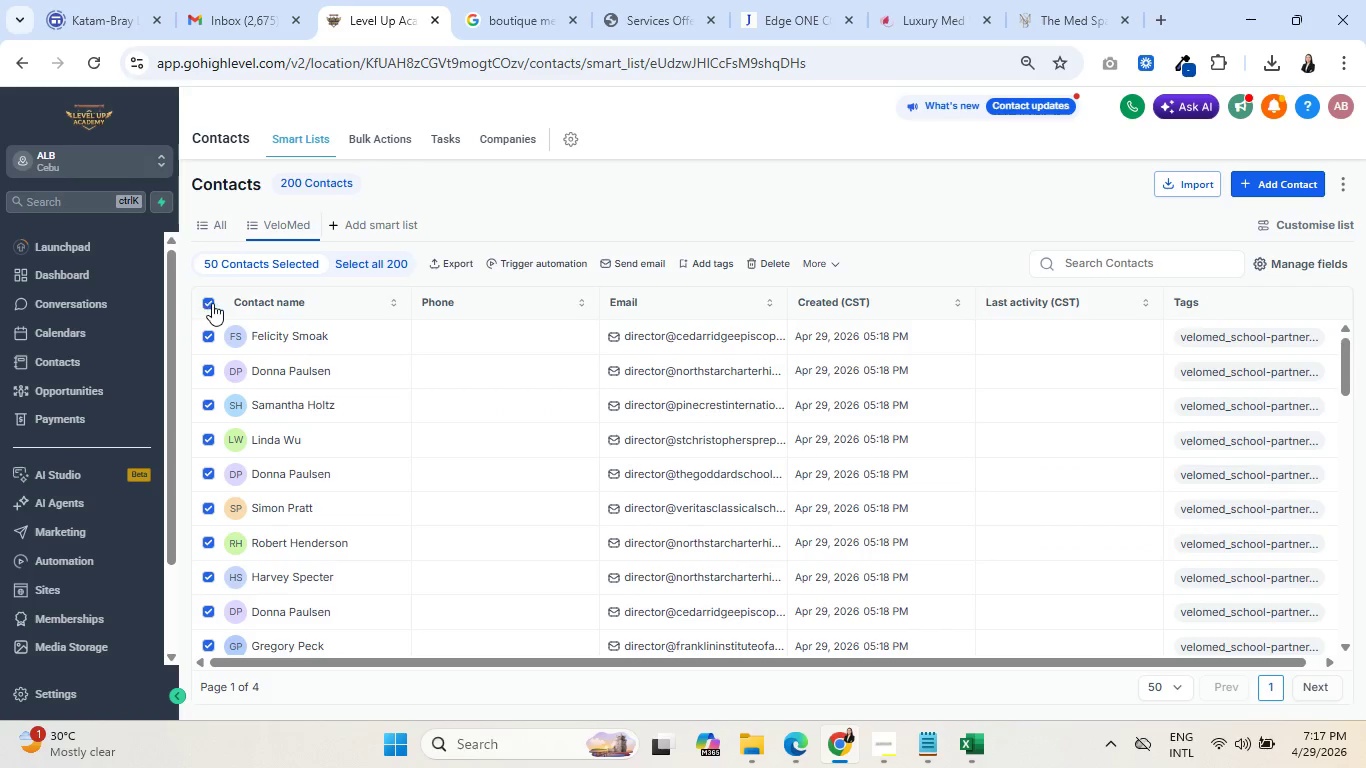 
left_click([372, 259])
 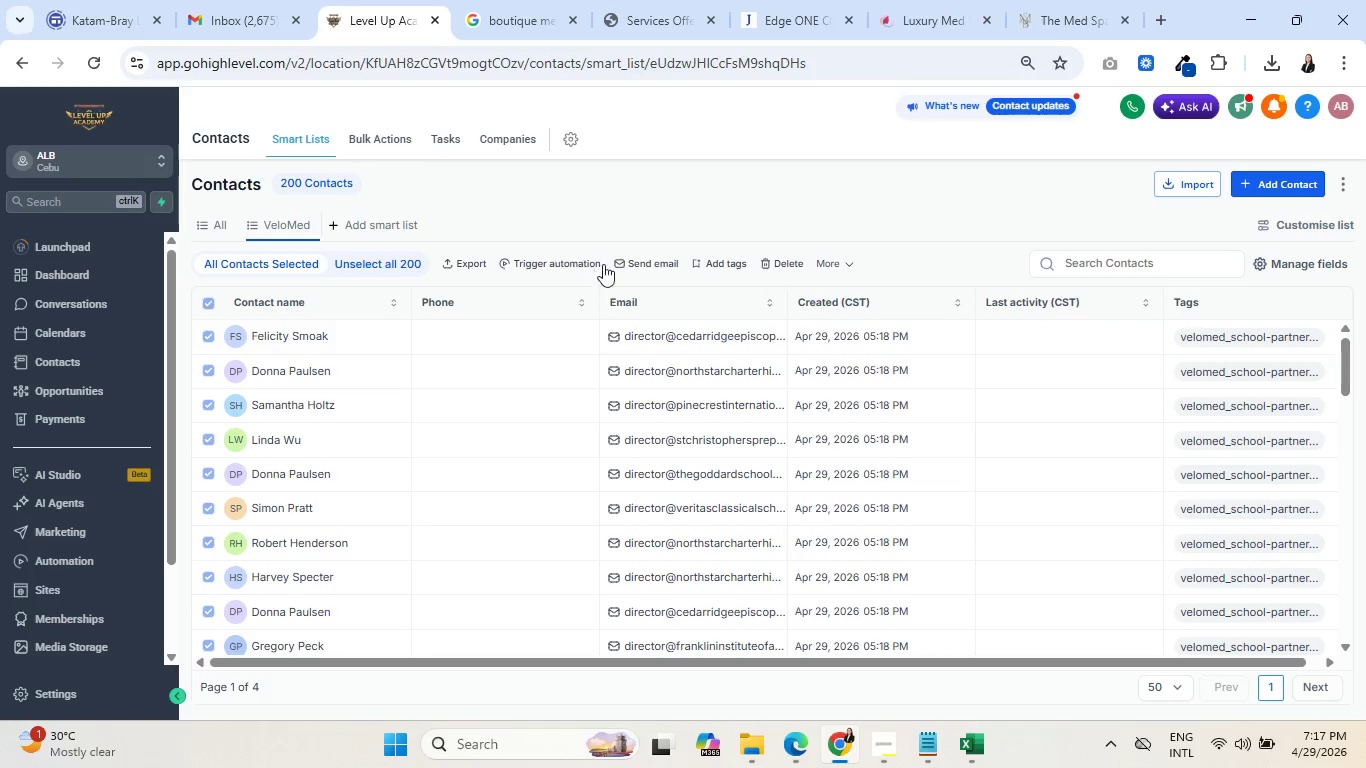 
wait(5.39)
 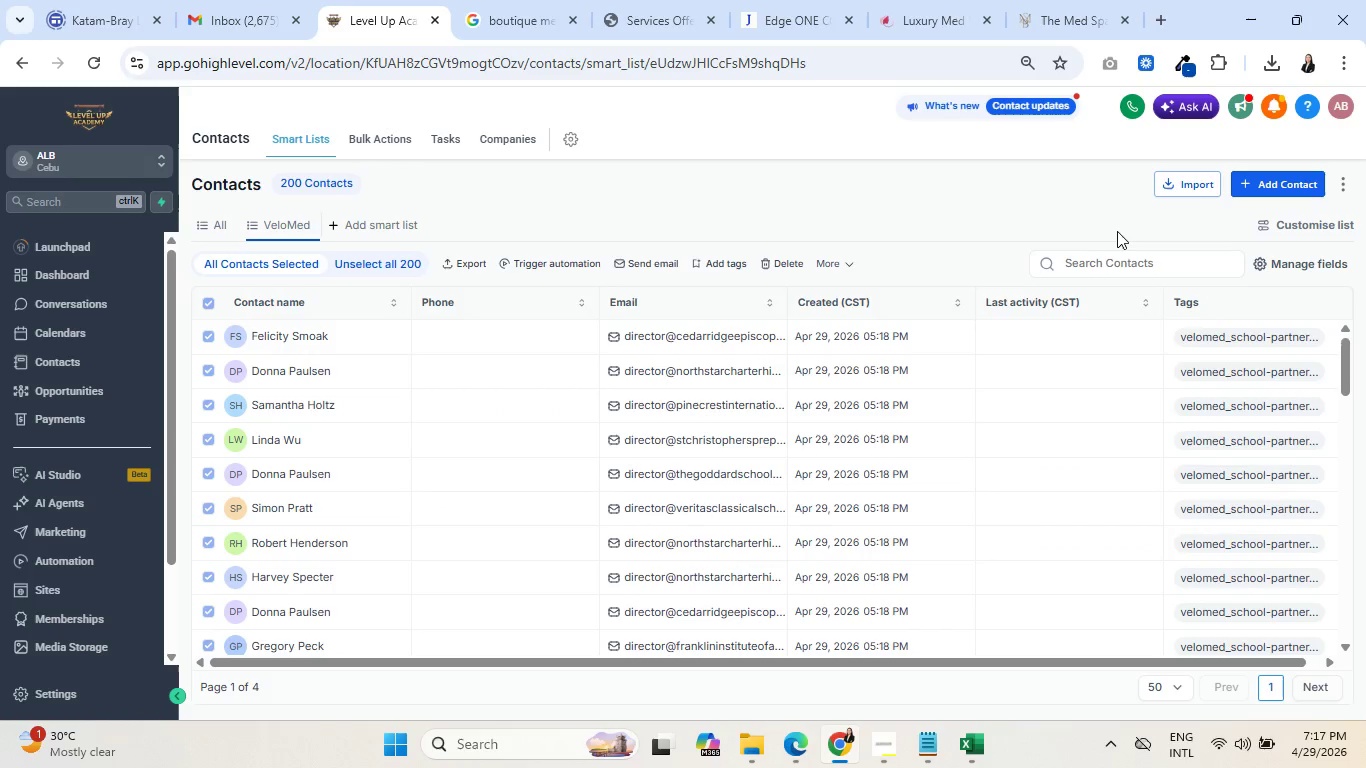 
left_click([770, 264])
 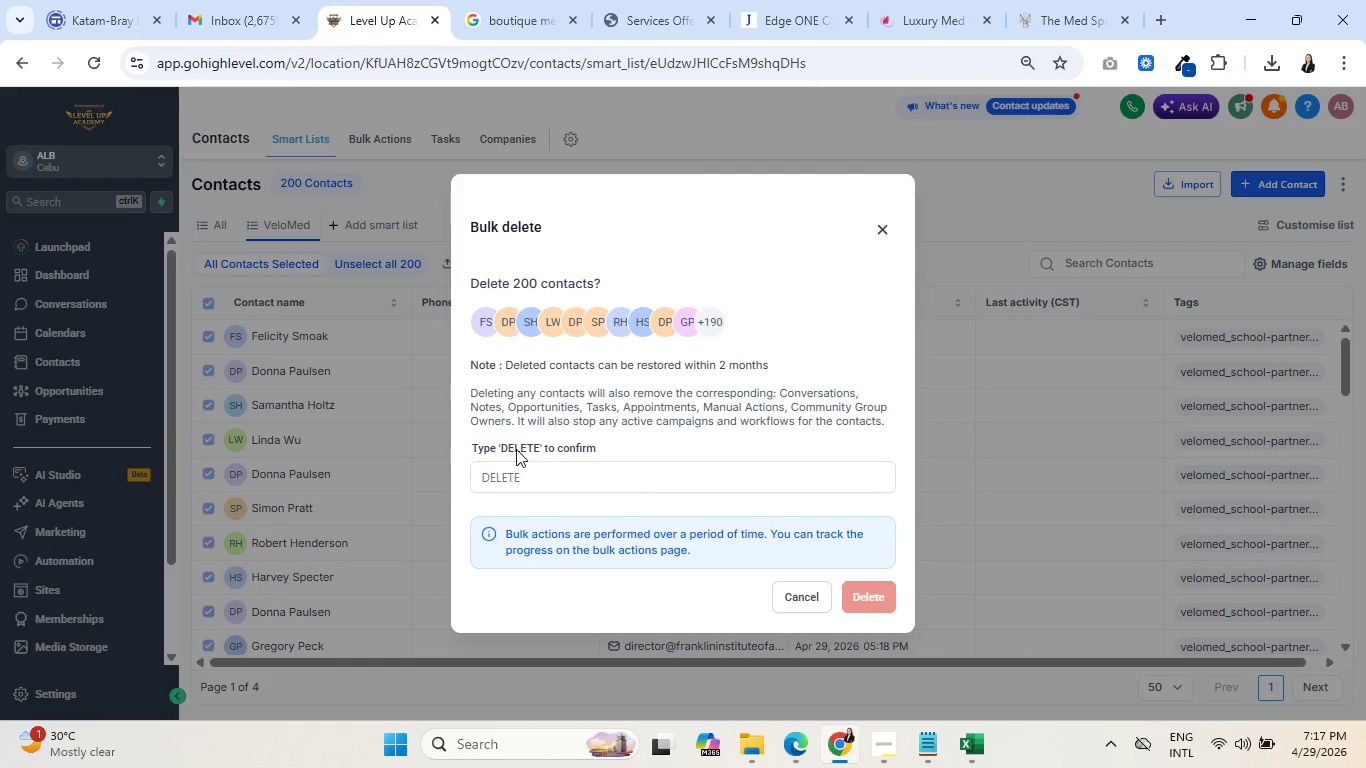 
double_click([516, 449])
 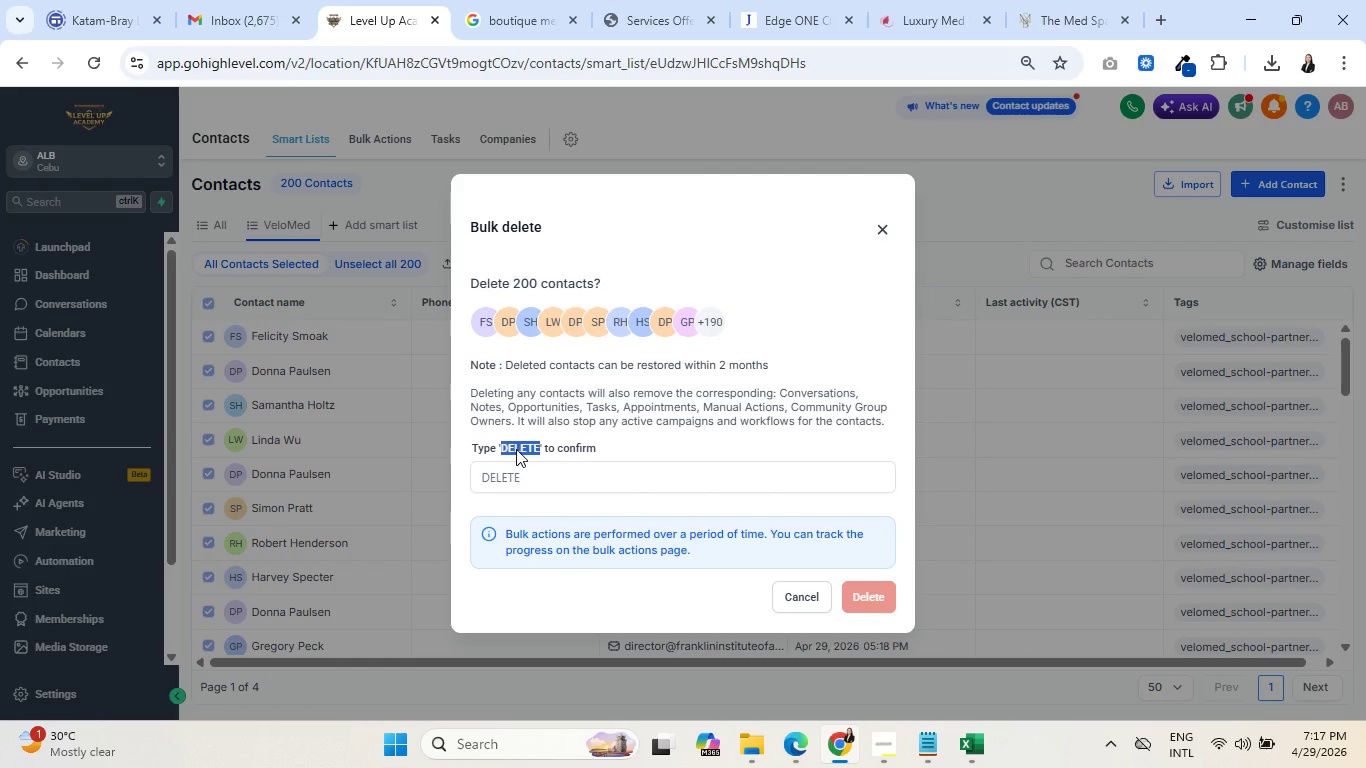 
key(Control+C)
 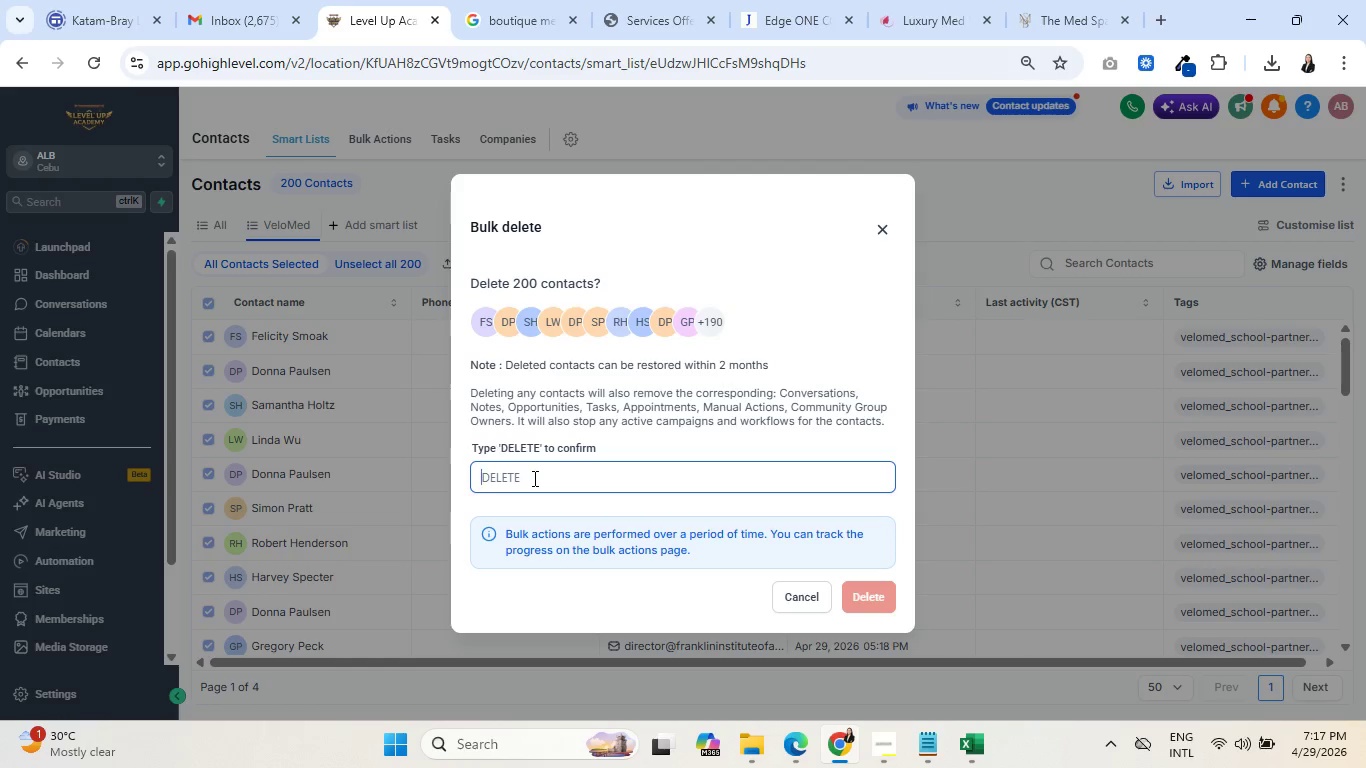 
left_click([533, 478])
 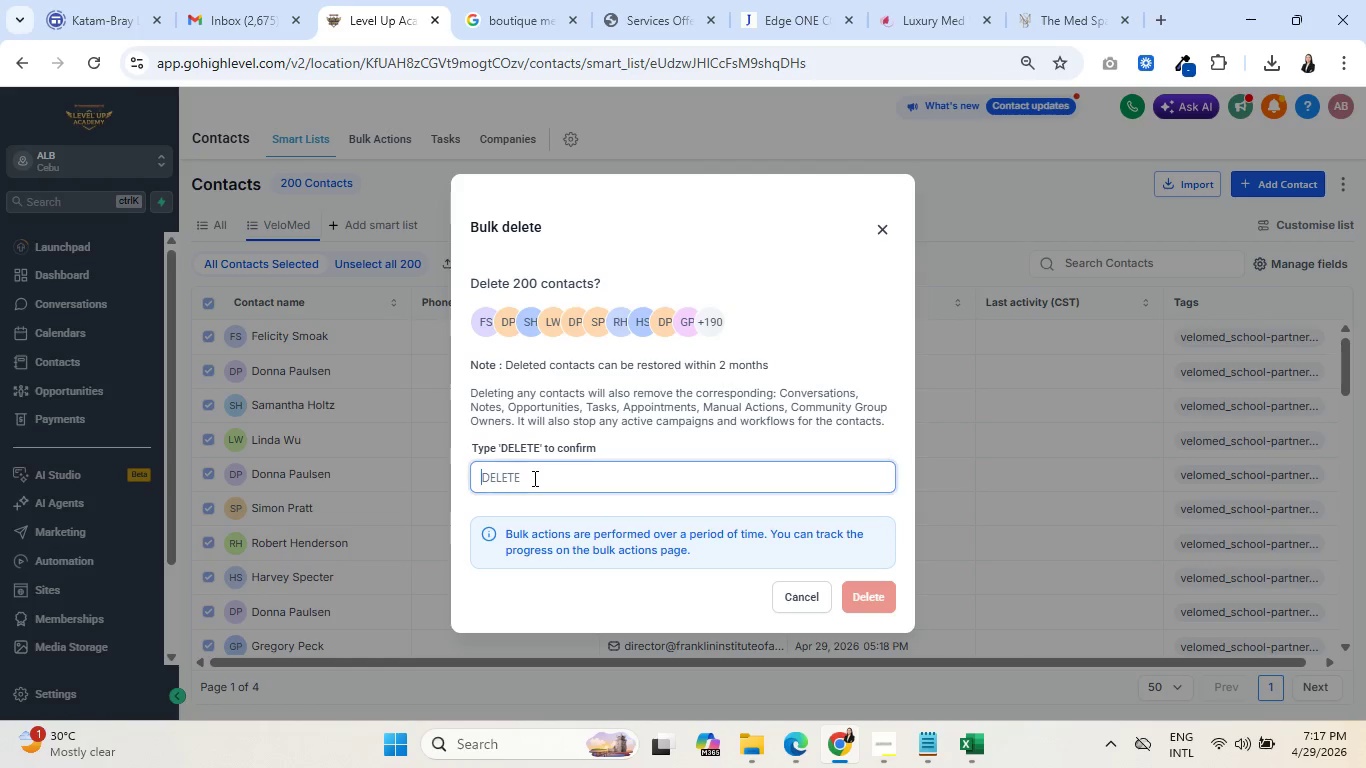 
key(Control+V)
 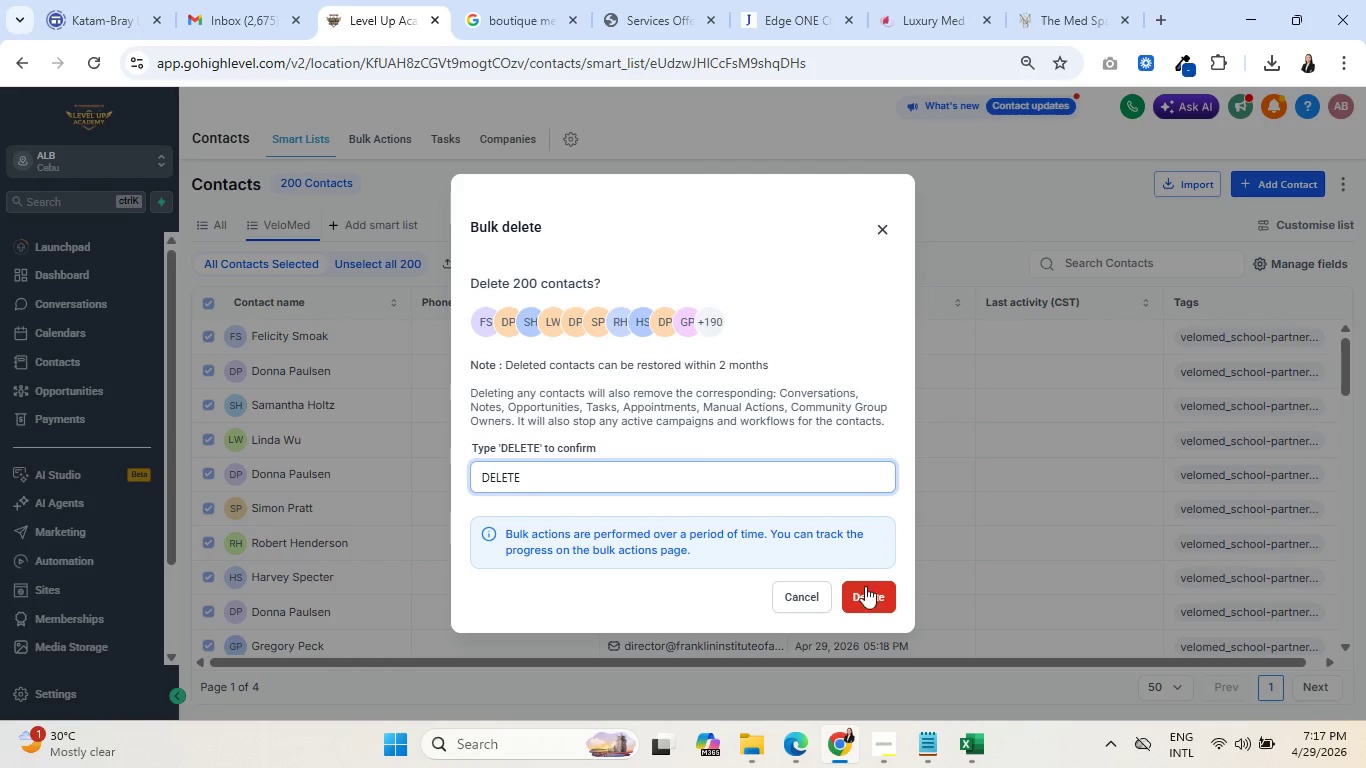 
left_click([868, 595])
 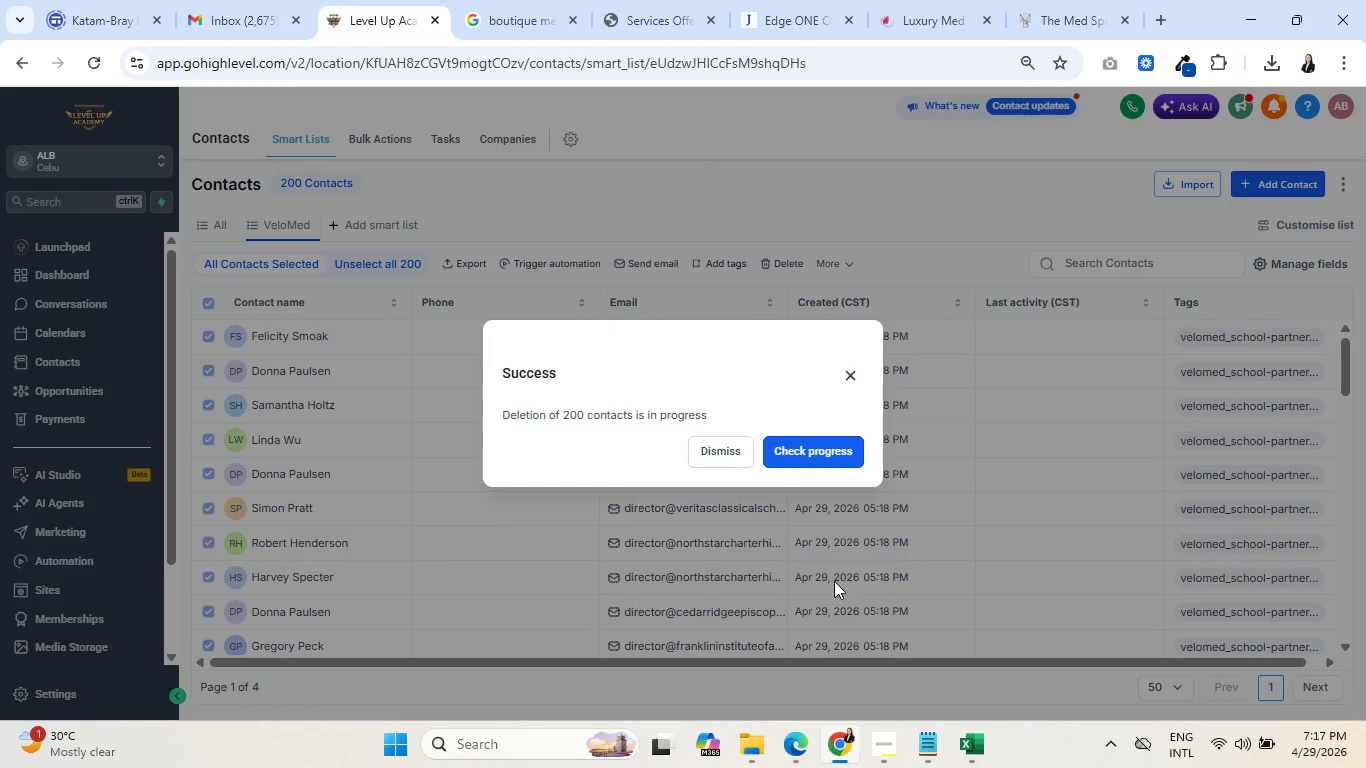 
left_click([716, 457])
 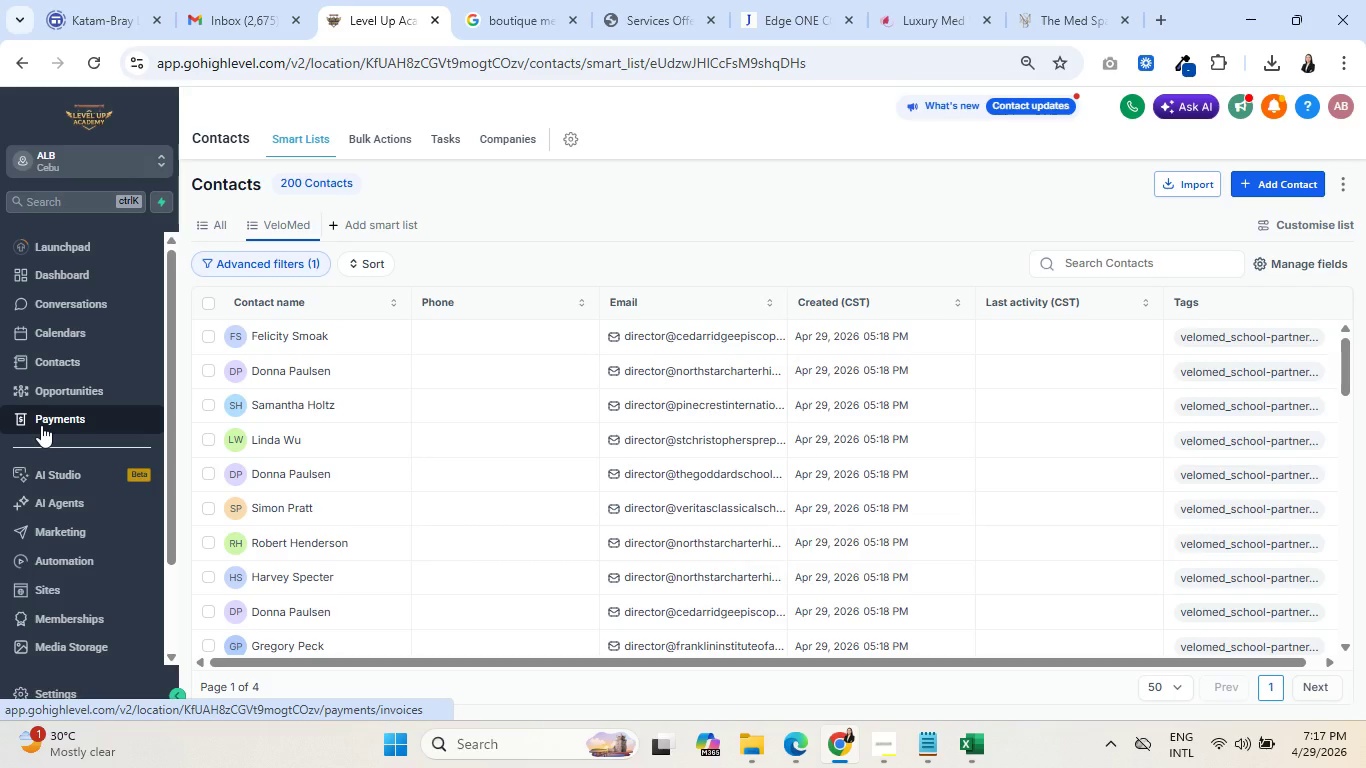 
wait(7.44)
 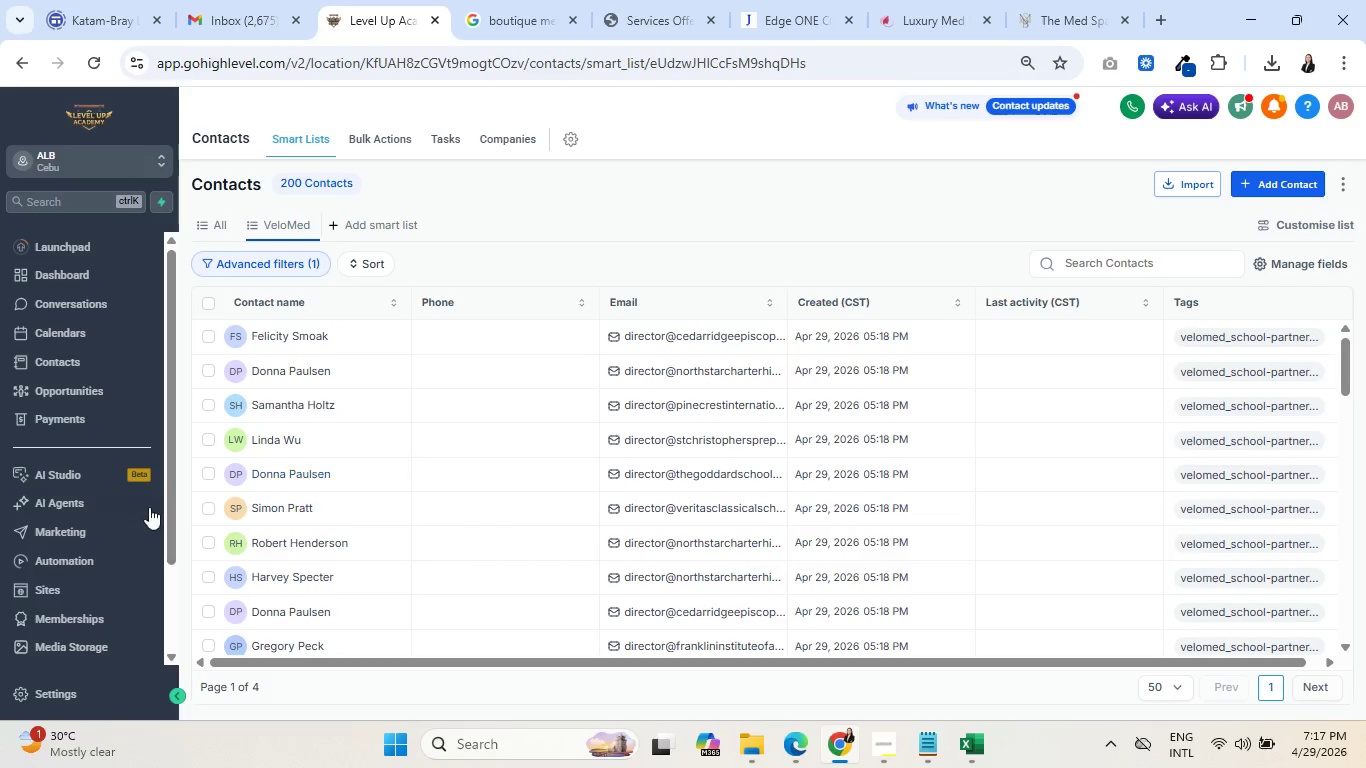 
left_click([61, 534])
 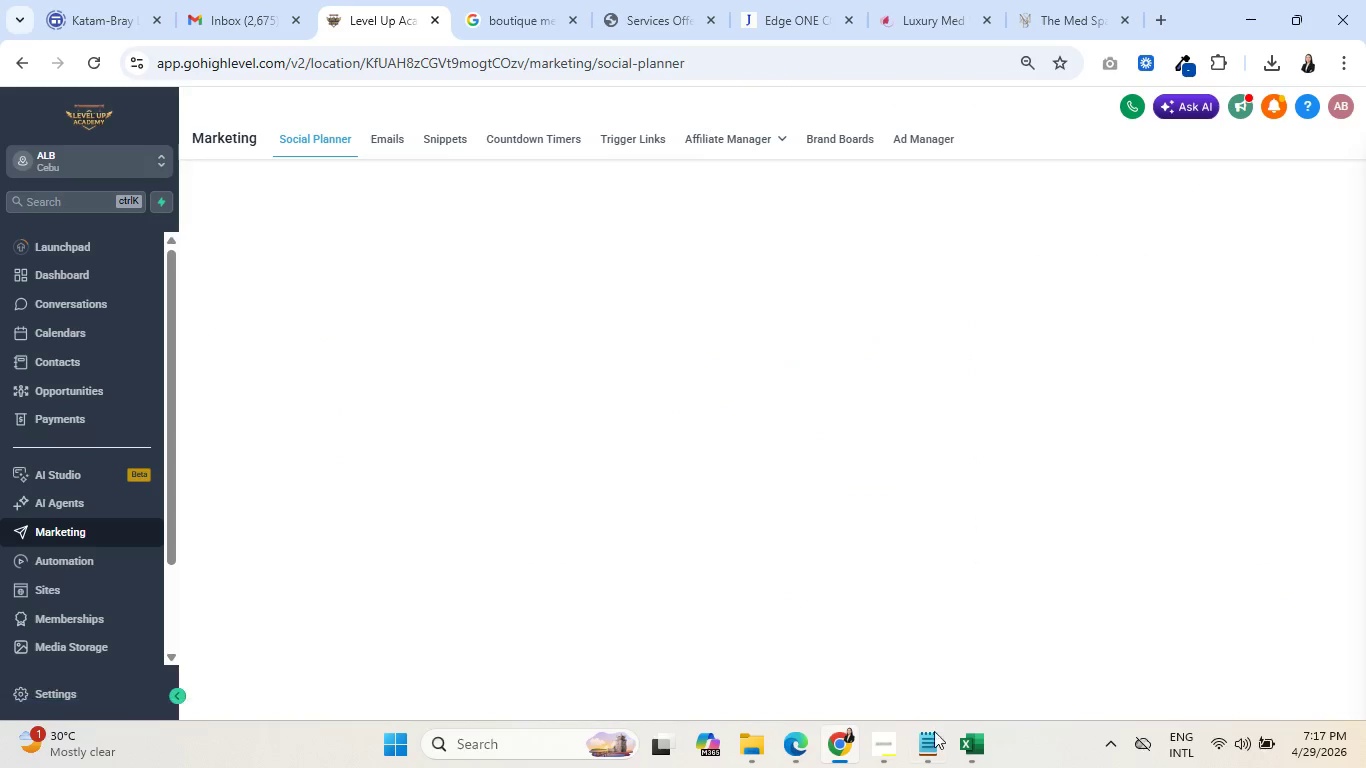 
left_click([887, 751])